 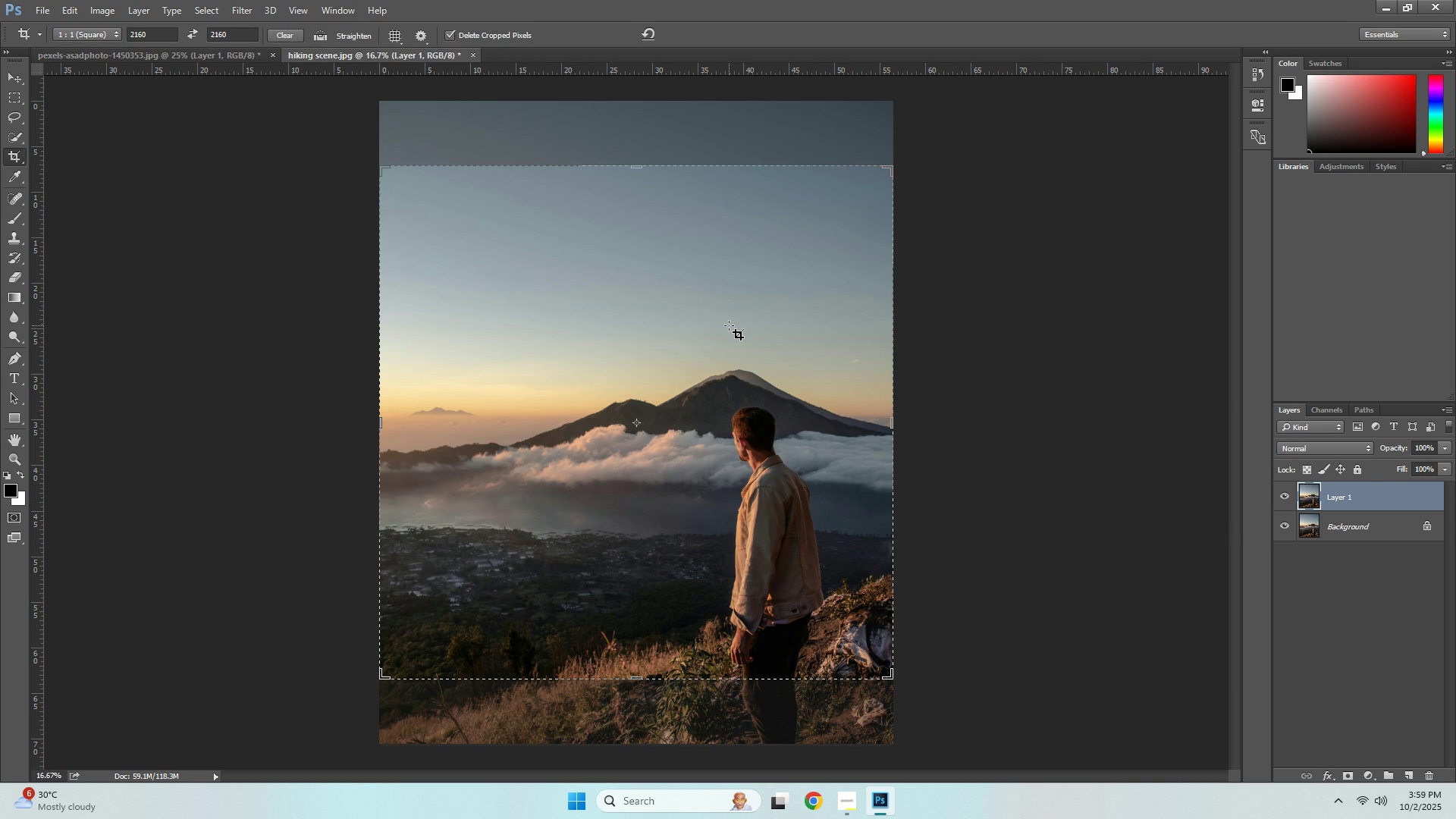 
key(NumpadEnter)
 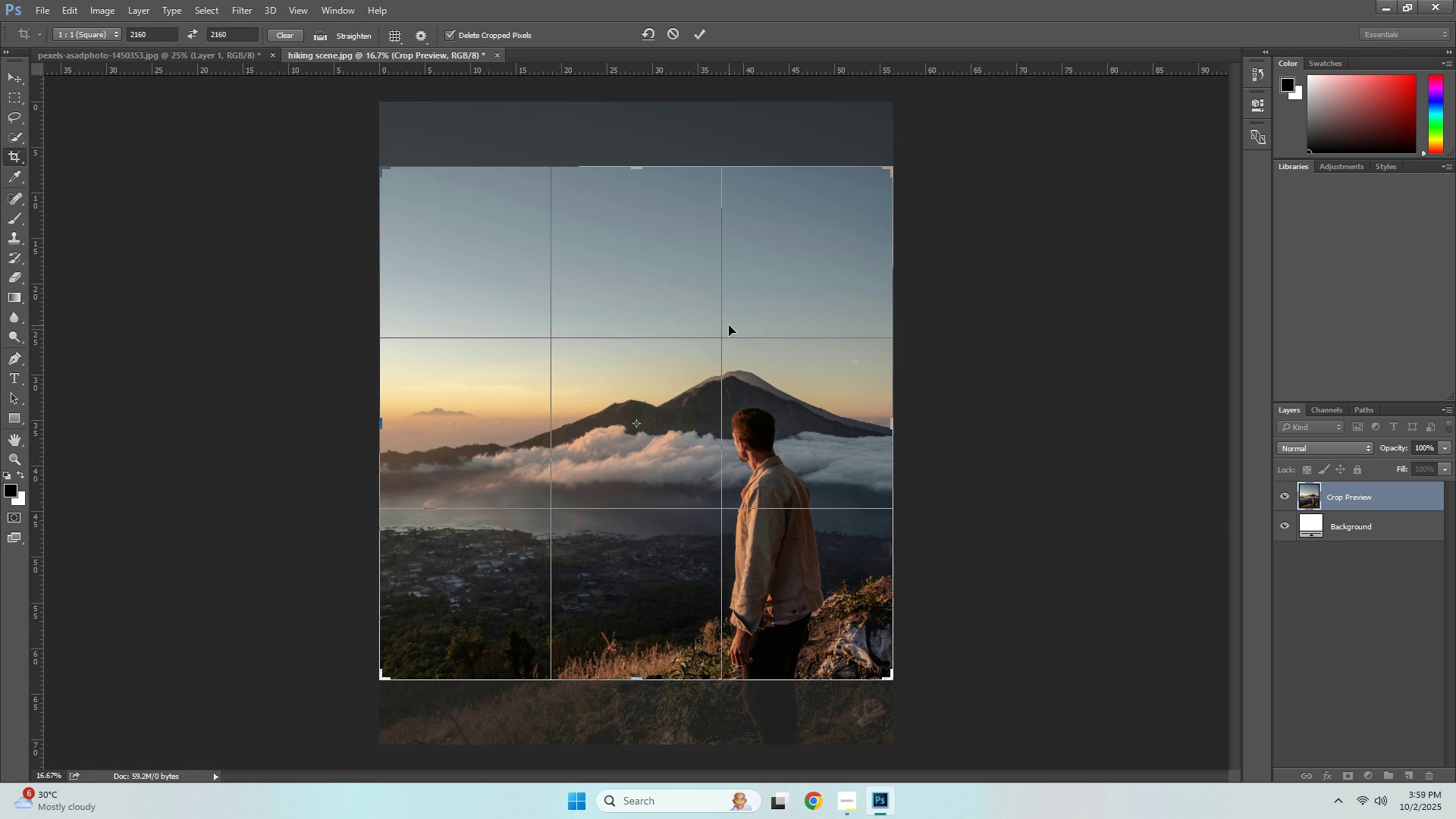 
key(NumpadEnter)
 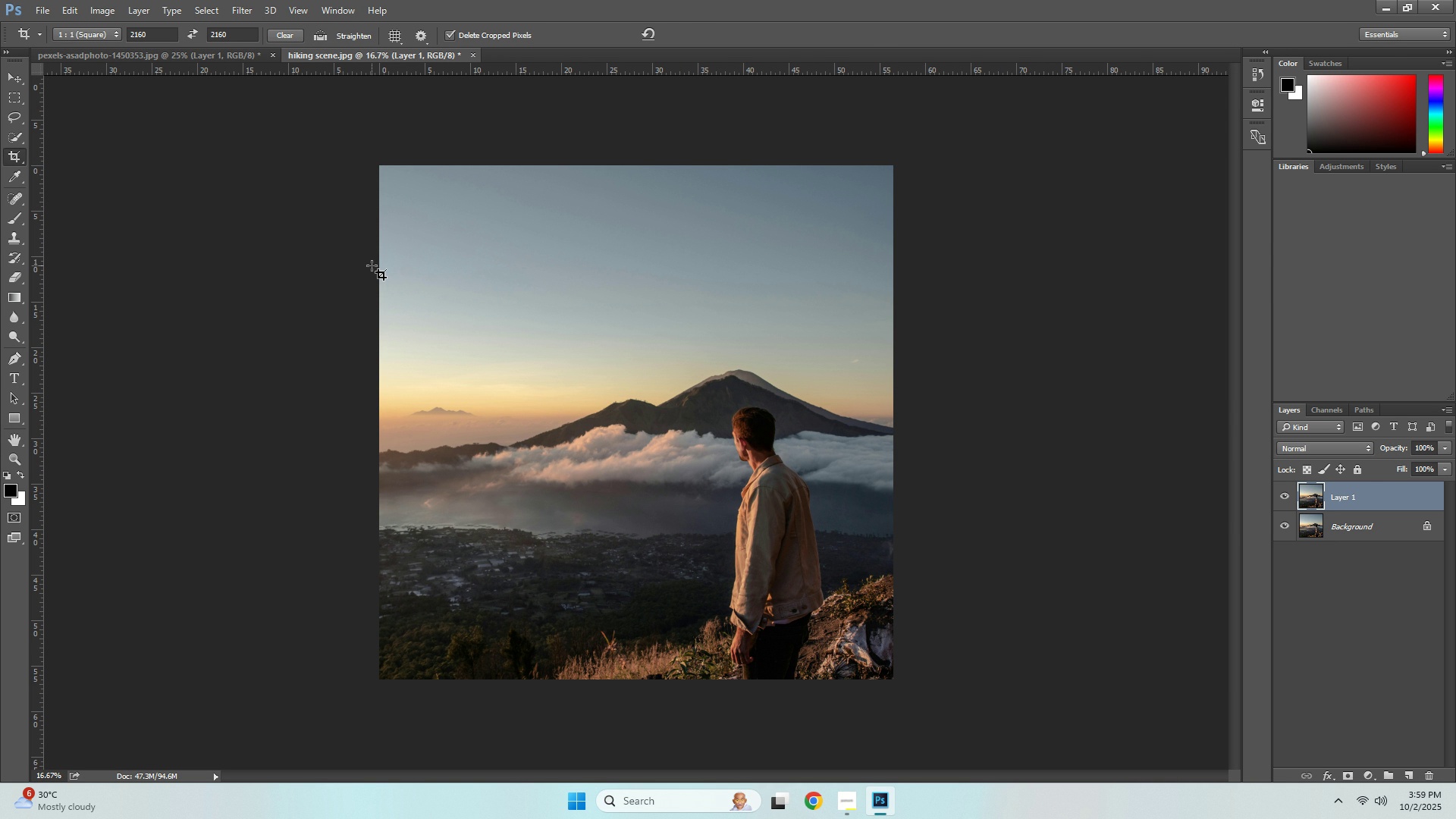 
wait(21.71)
 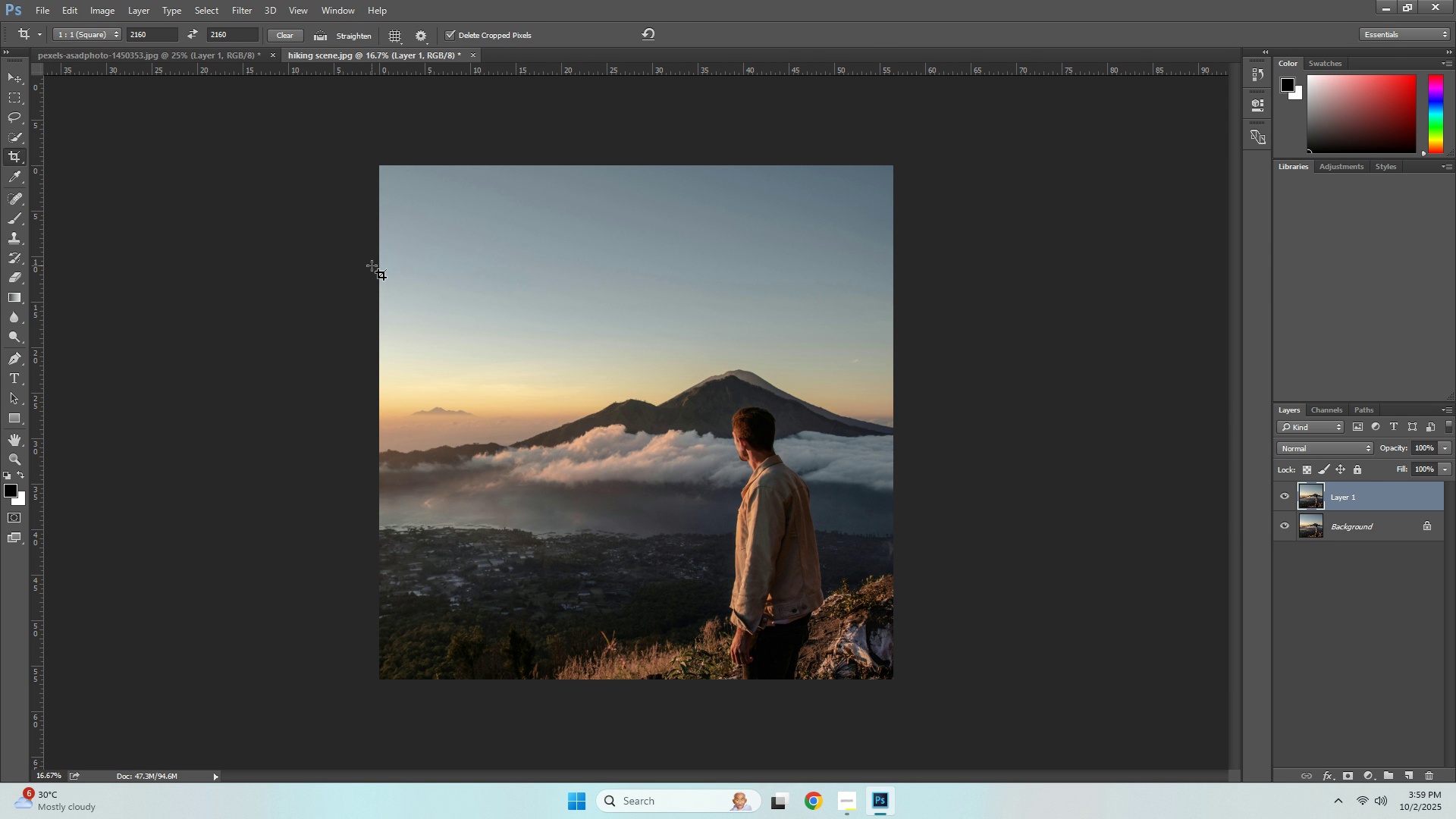 
scroll: coordinate [577, 399], scroll_direction: down, amount: 1.0
 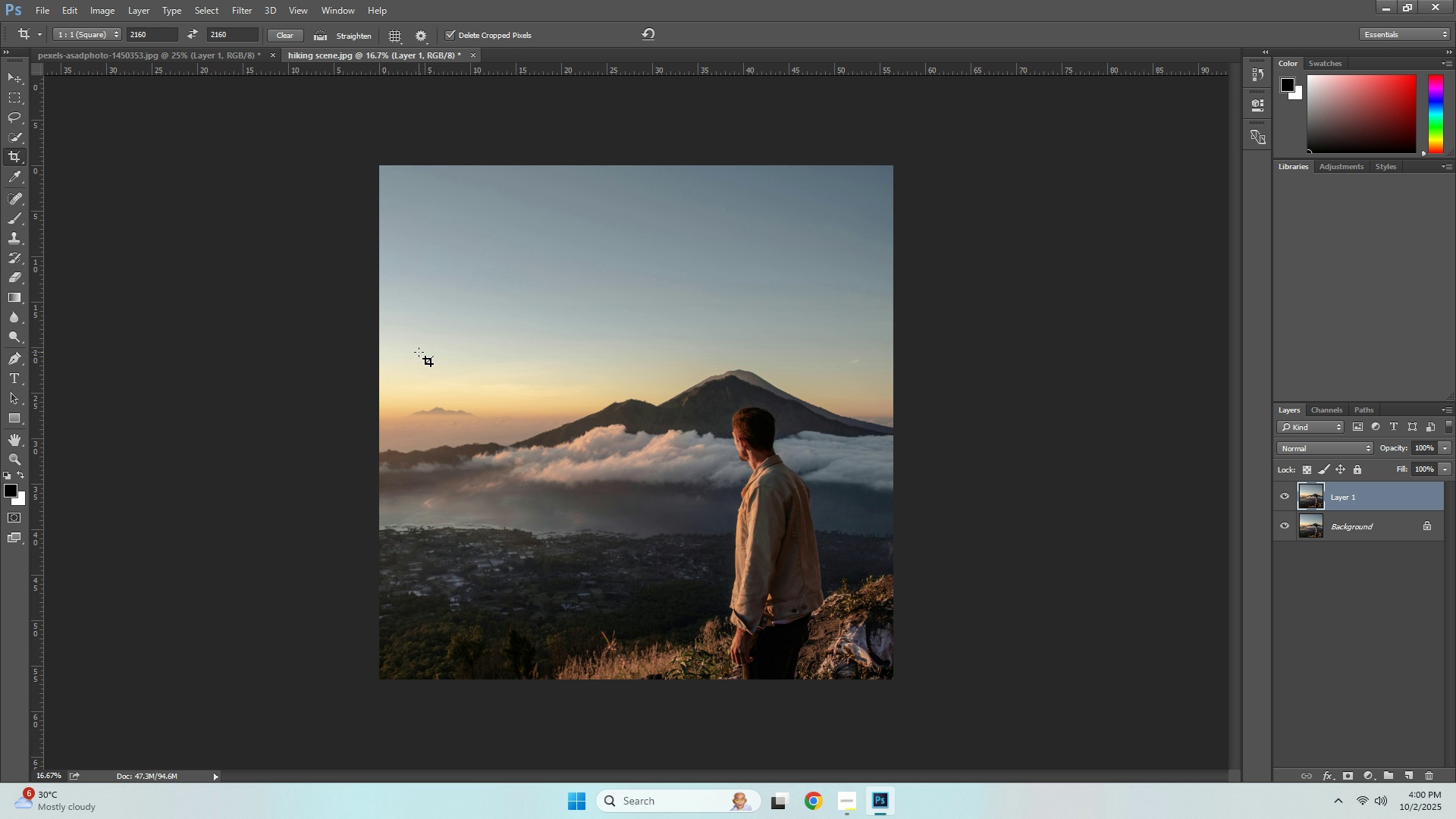 
wait(13.13)
 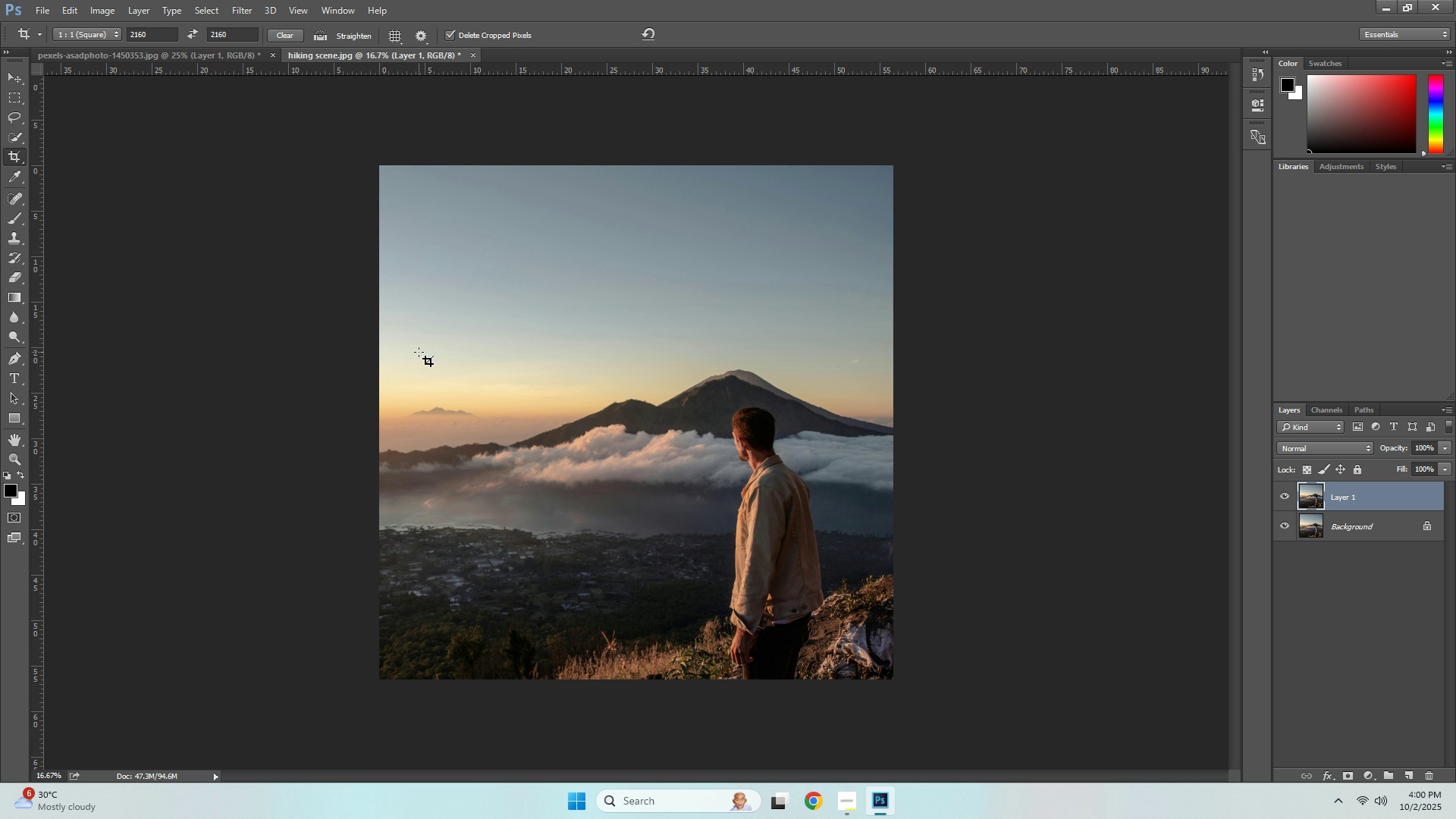 
mouse_move([488, 356])
 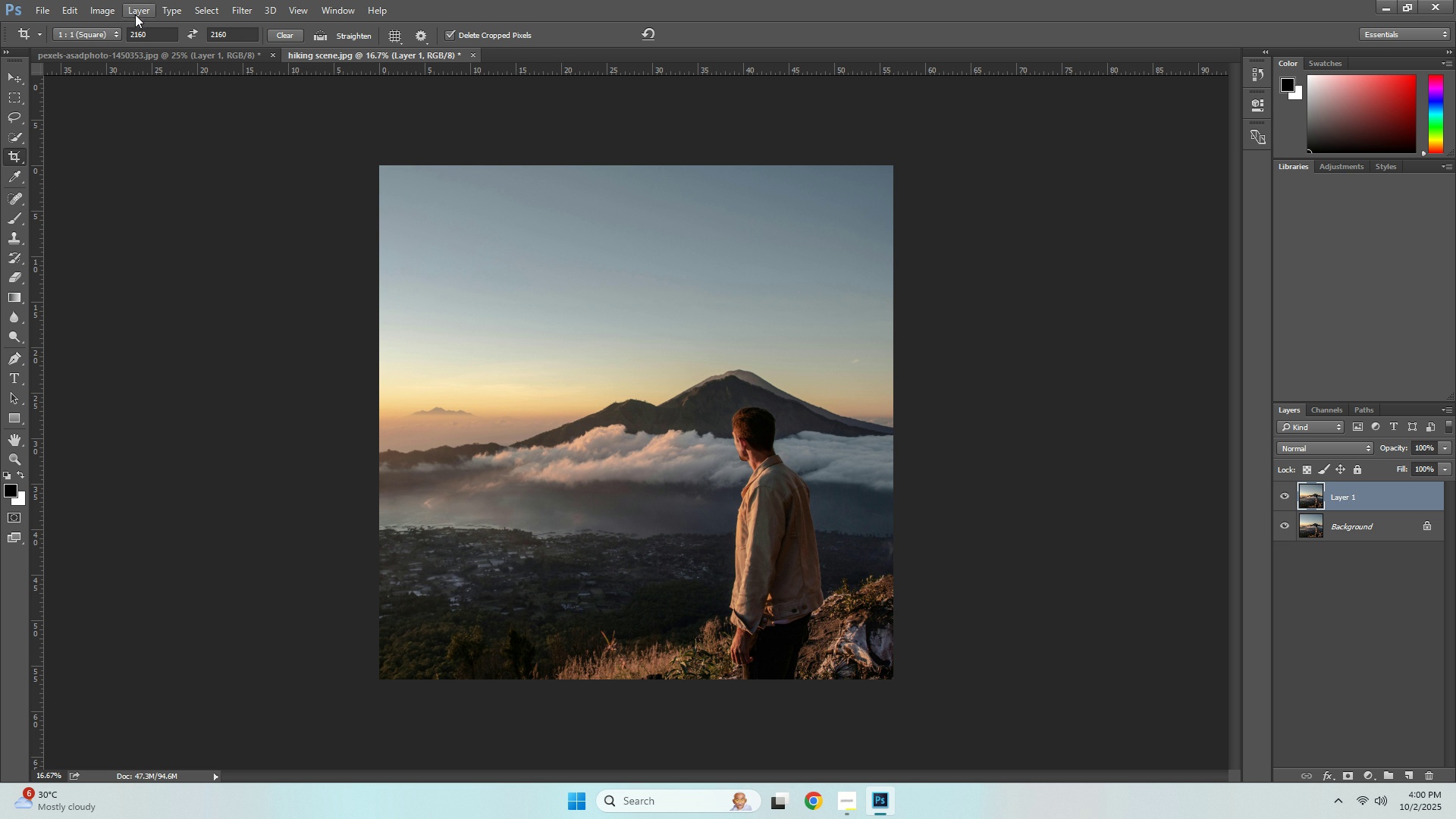 
left_click([135, 14])
 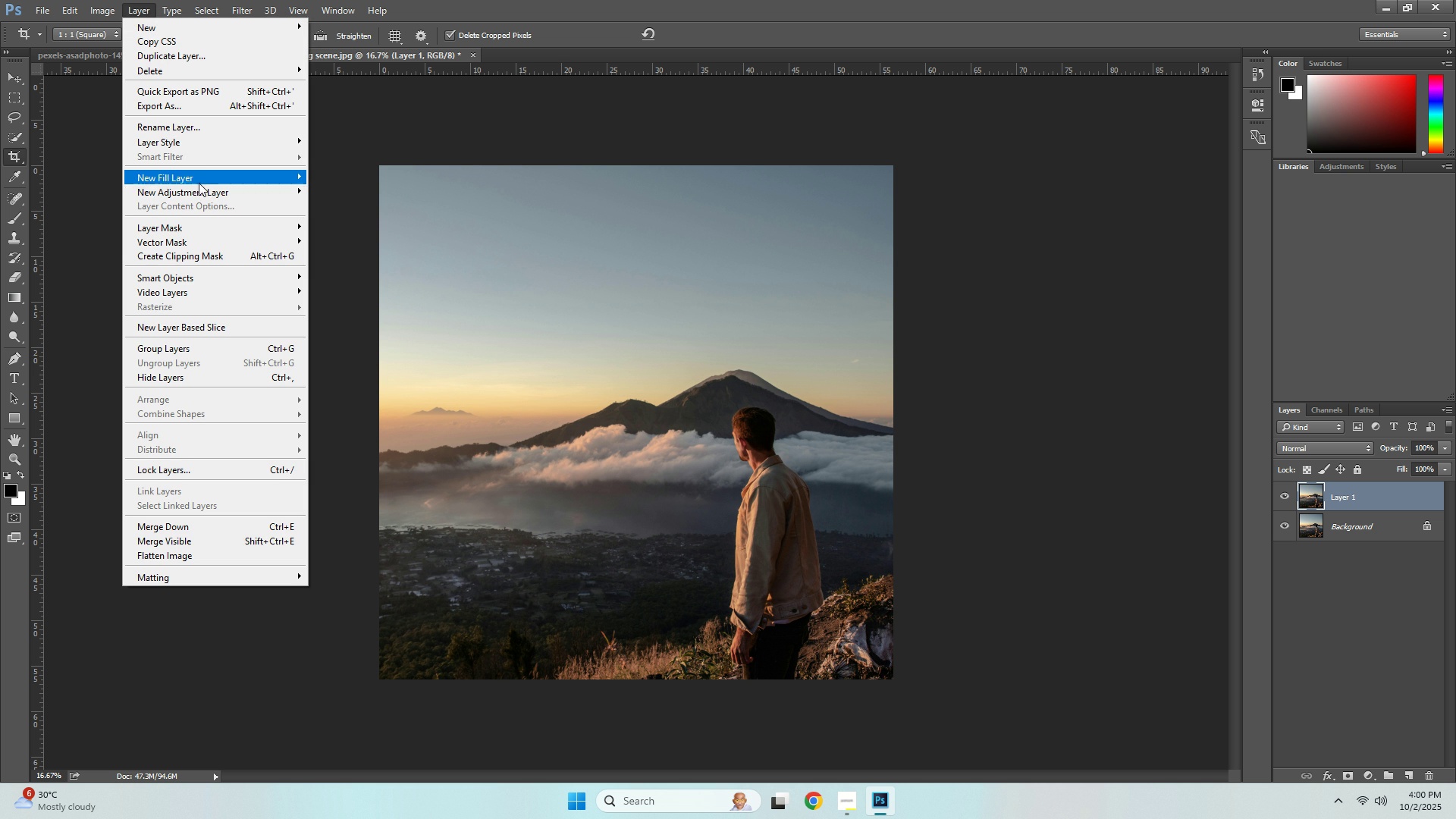 
left_click([201, 190])
 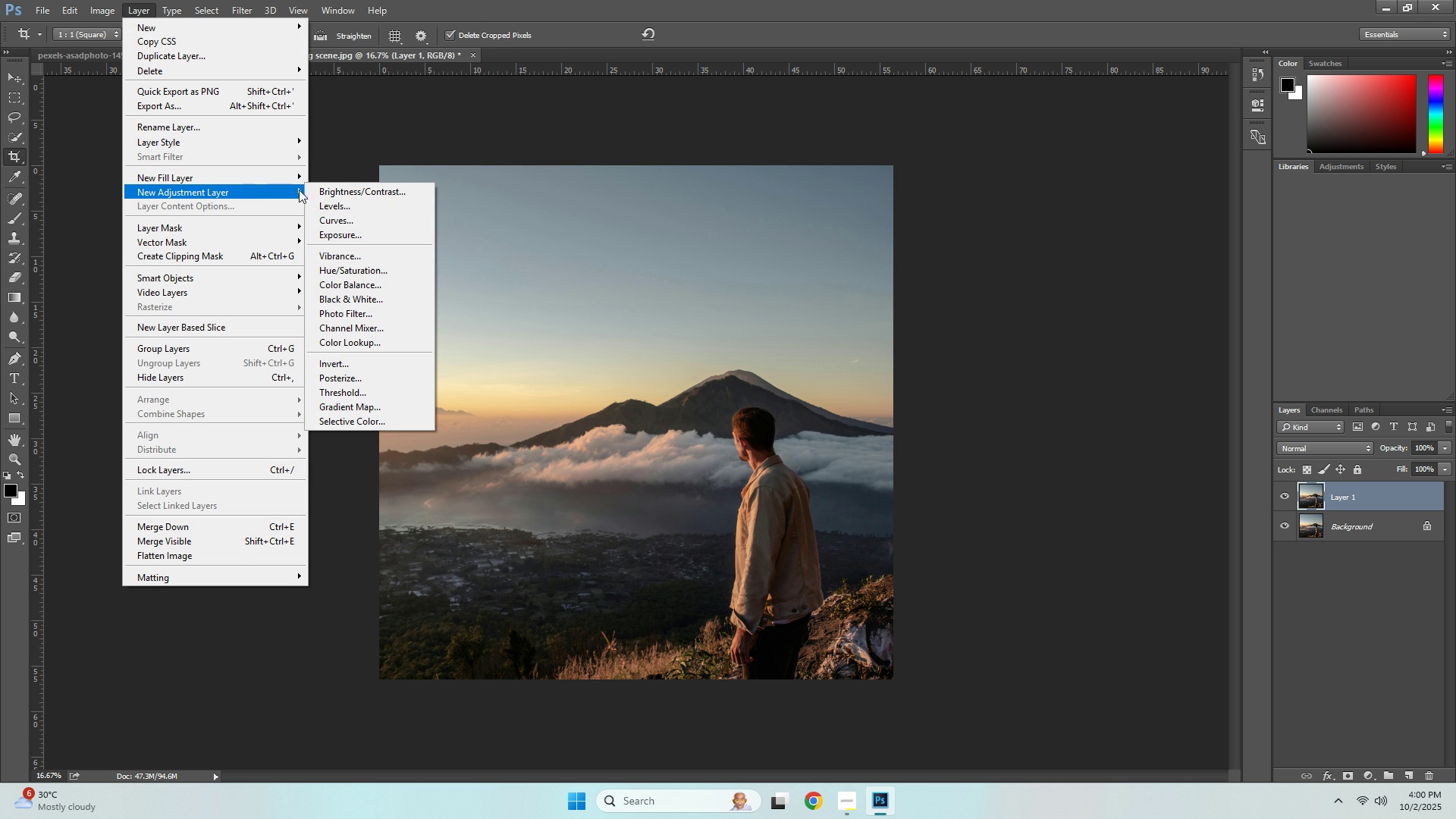 
wait(5.49)
 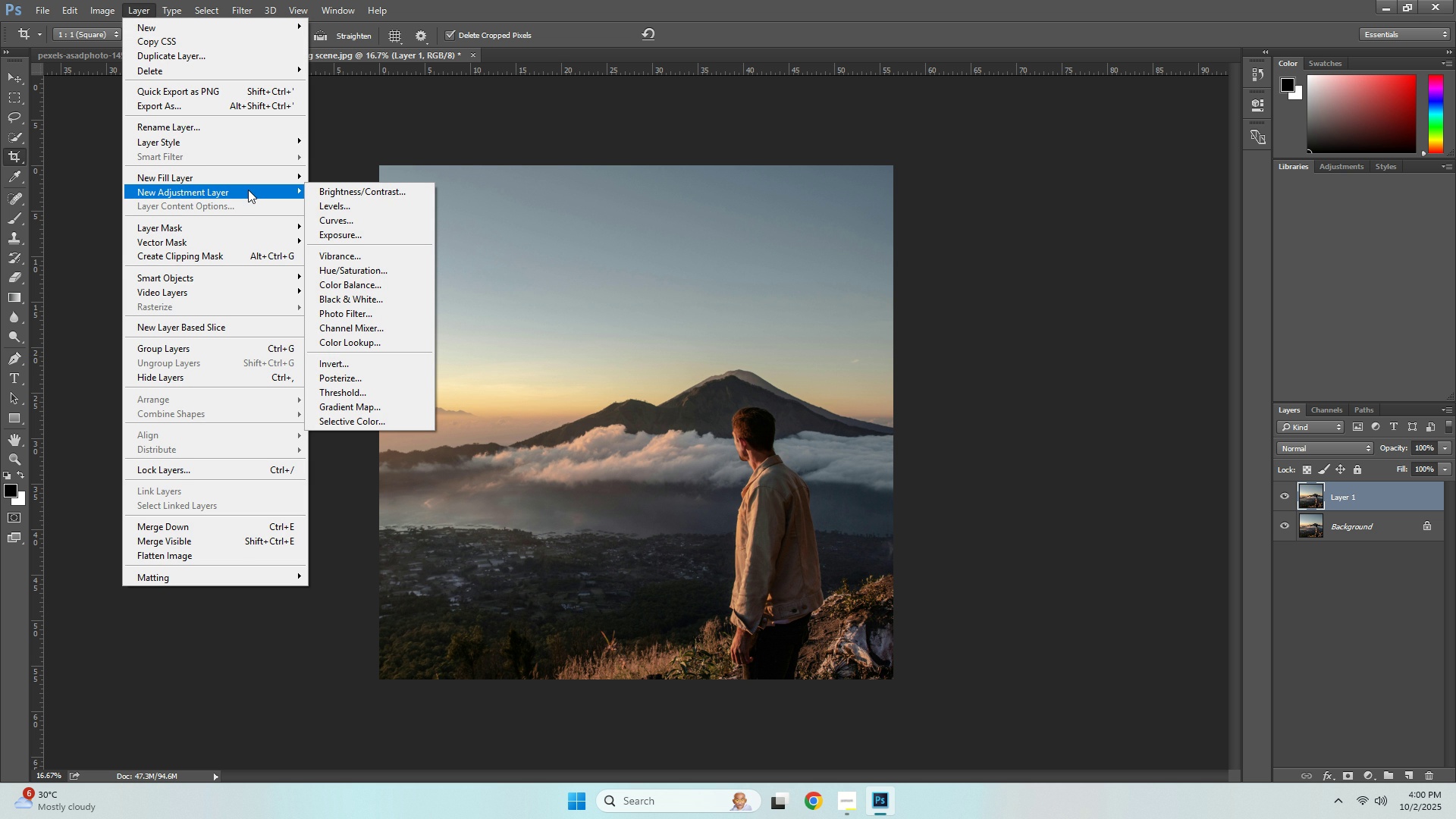 
left_click([361, 314])
 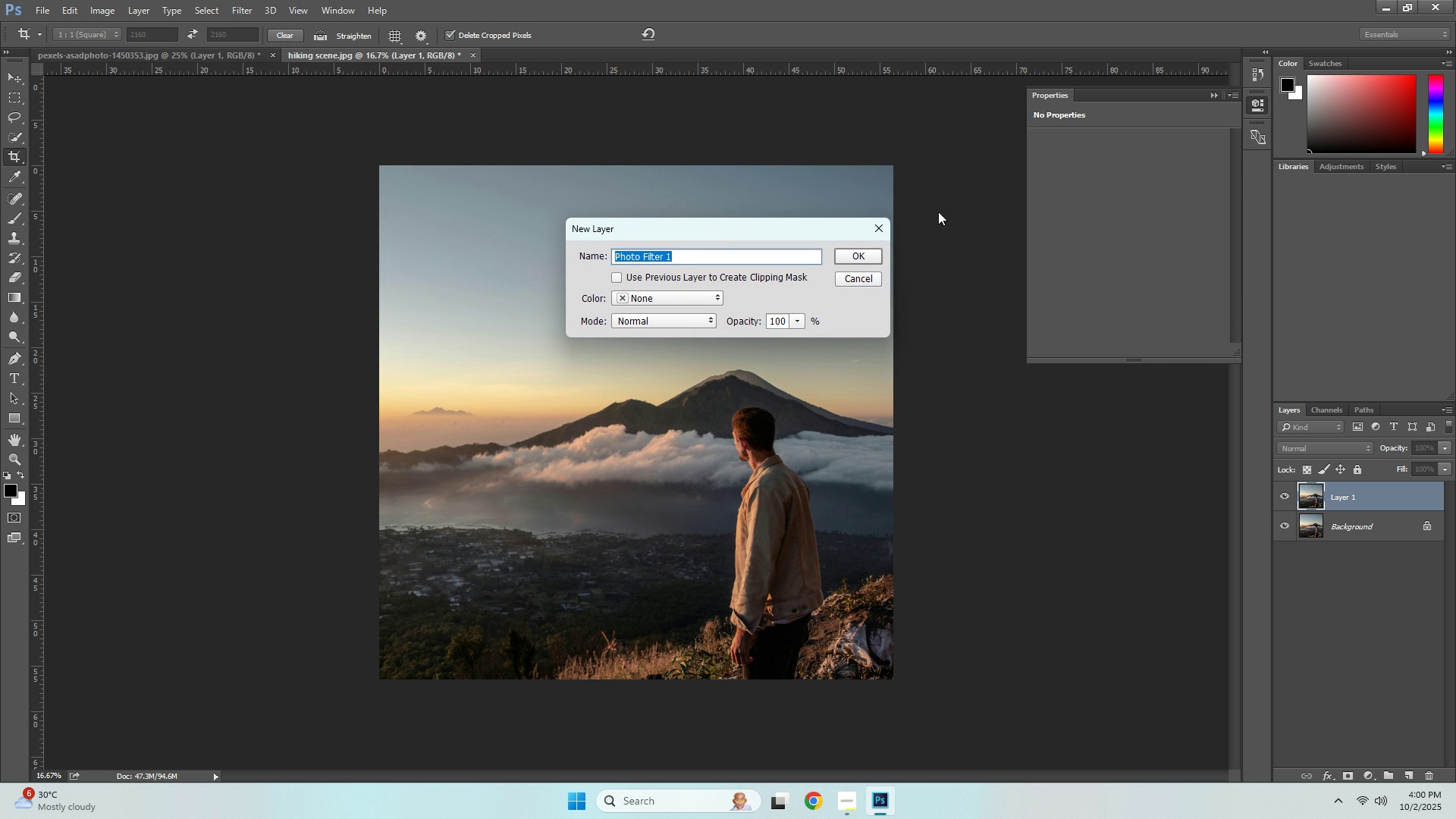 
left_click([857, 251])
 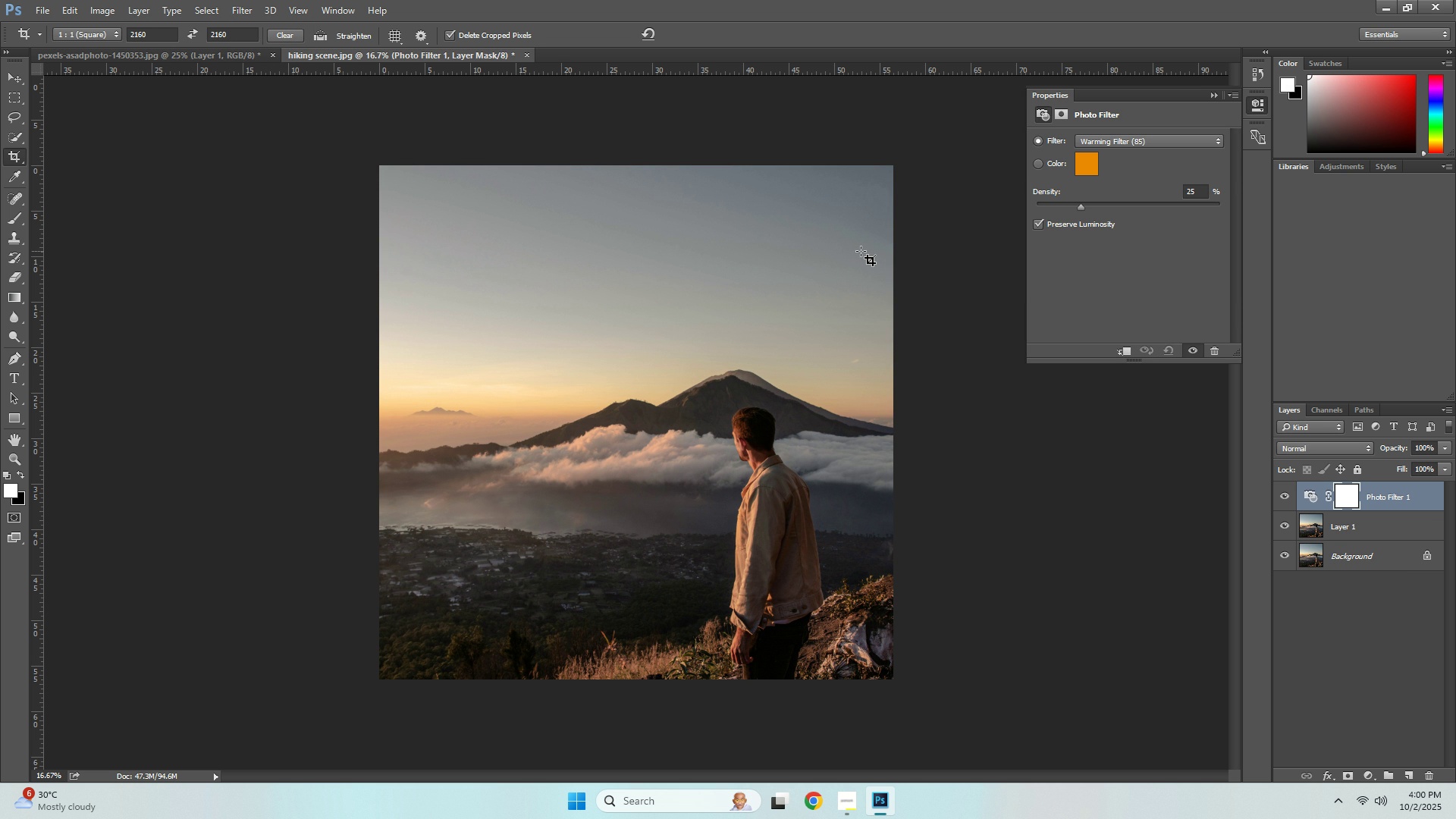 
wait(6.74)
 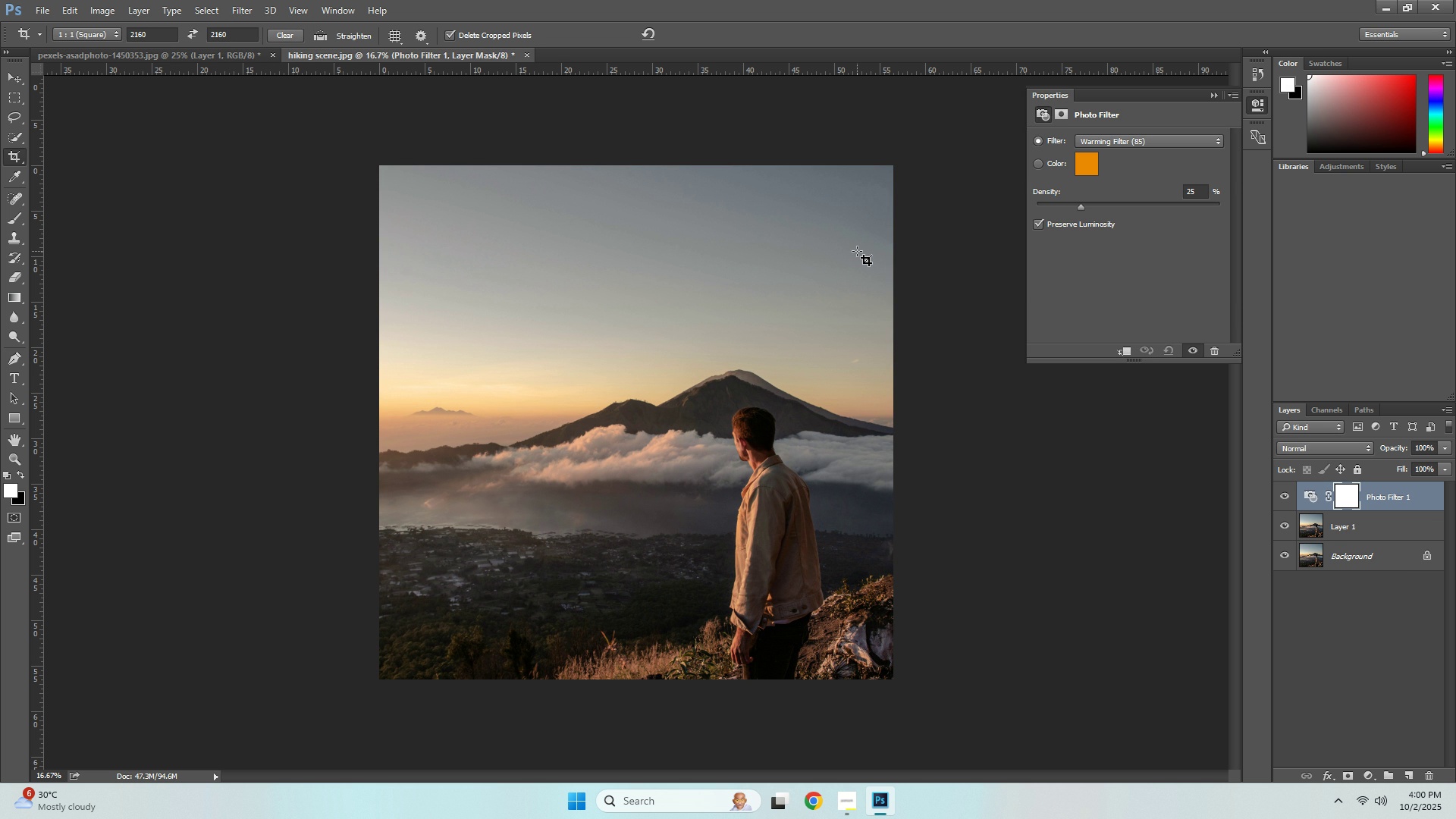 
double_click([1157, 144])
 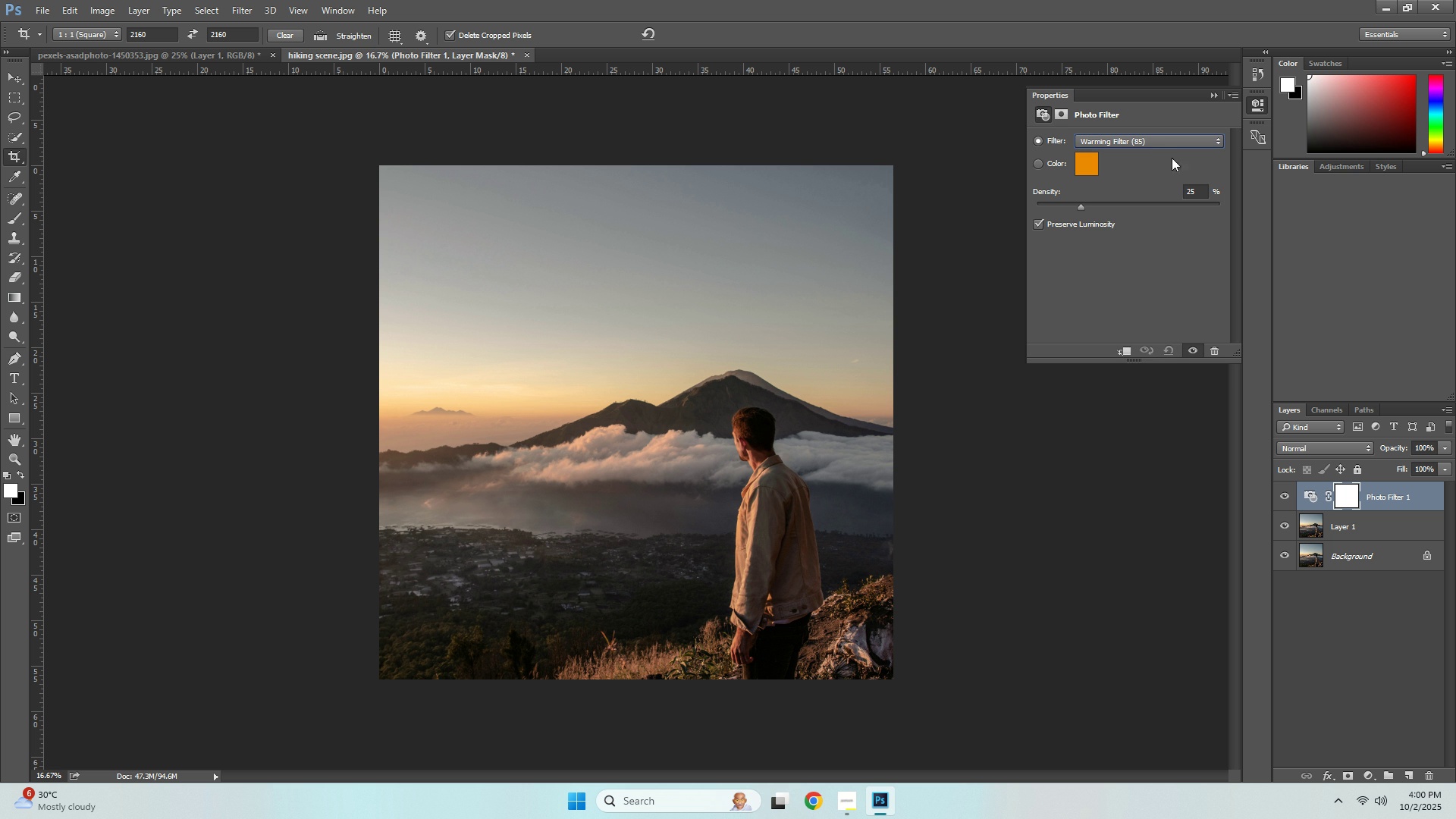 
left_click([1196, 187])
 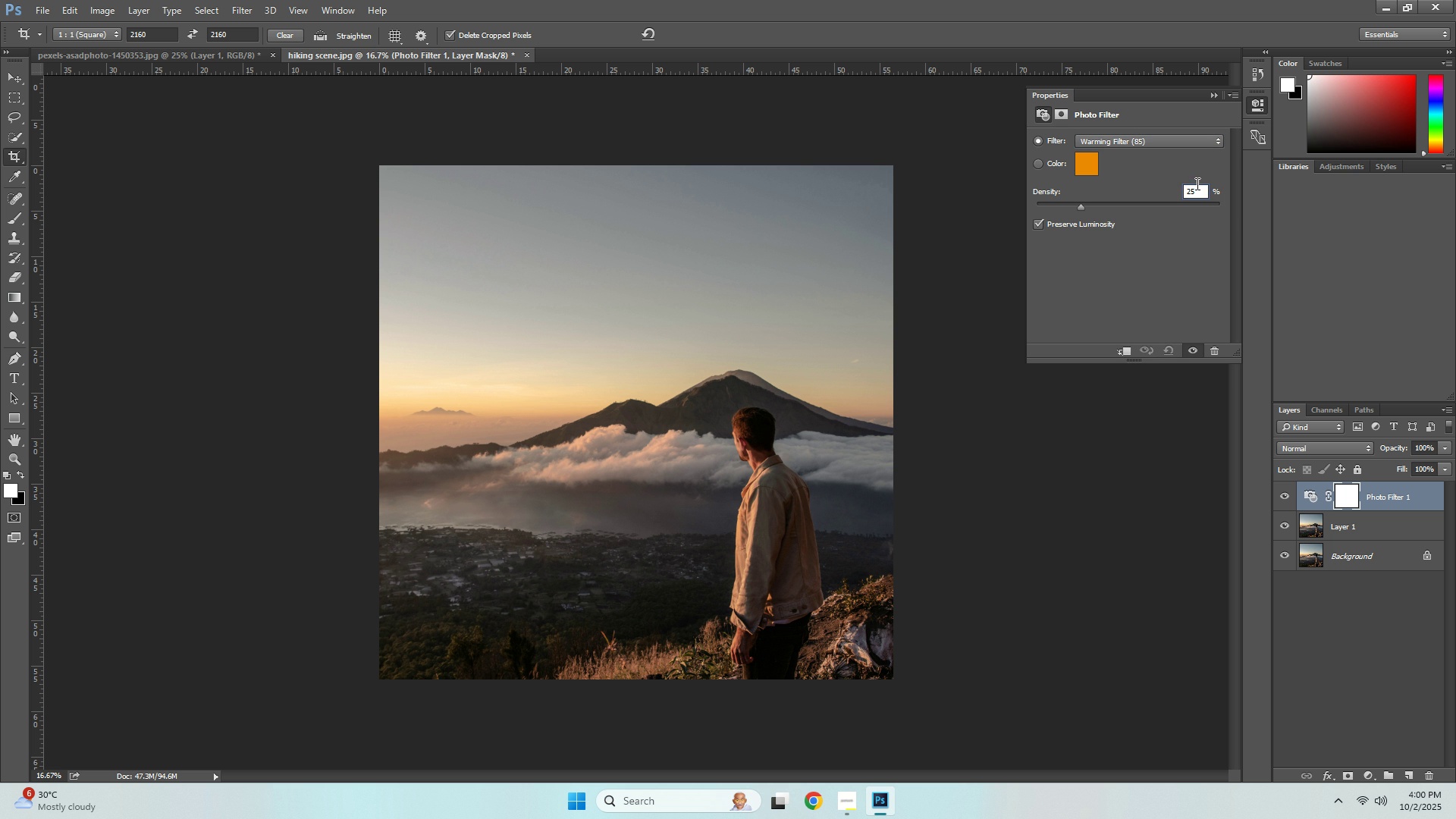 
double_click([1196, 184])
 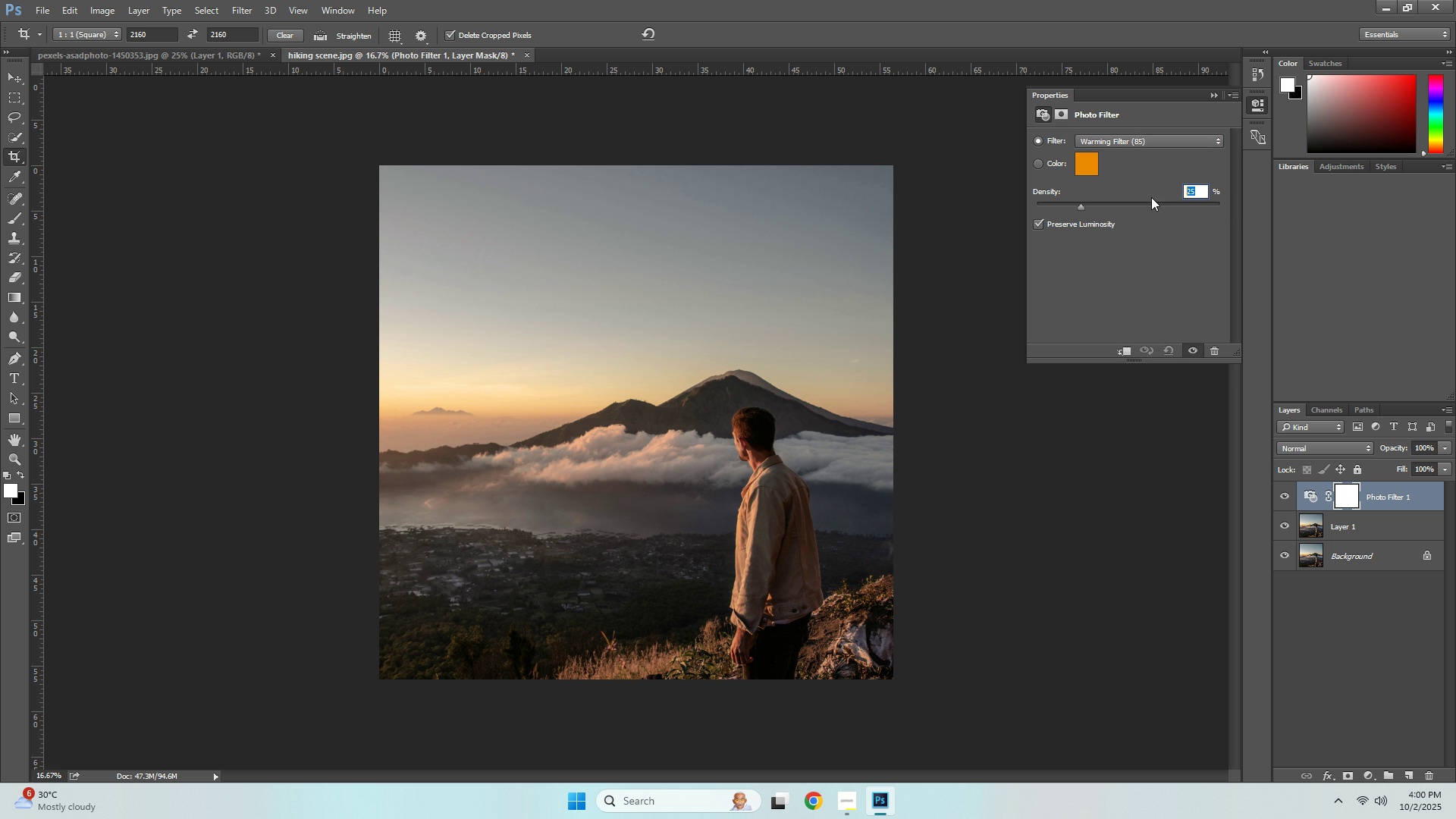 
key(Numpad4)
 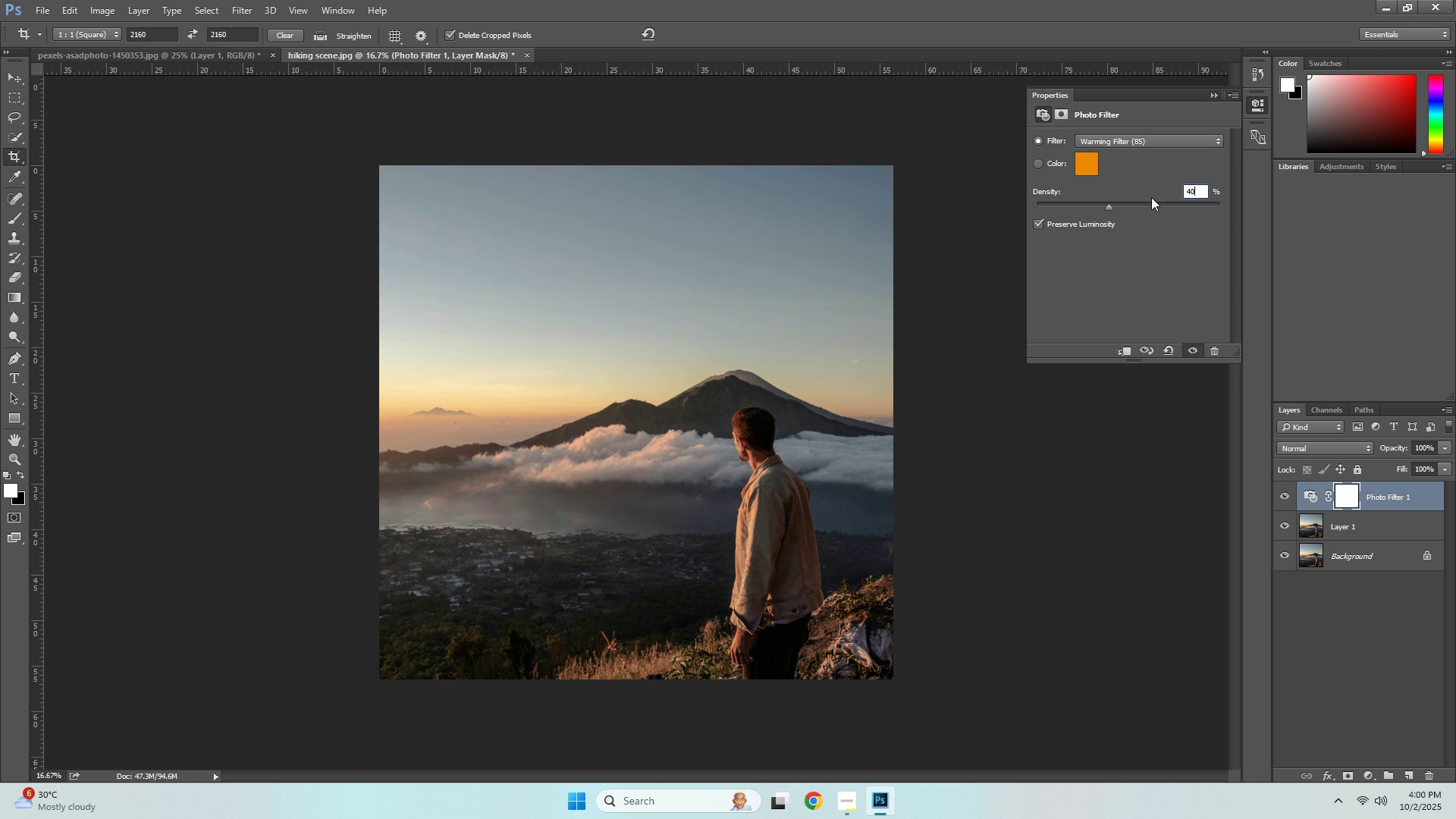 
key(Numpad0)
 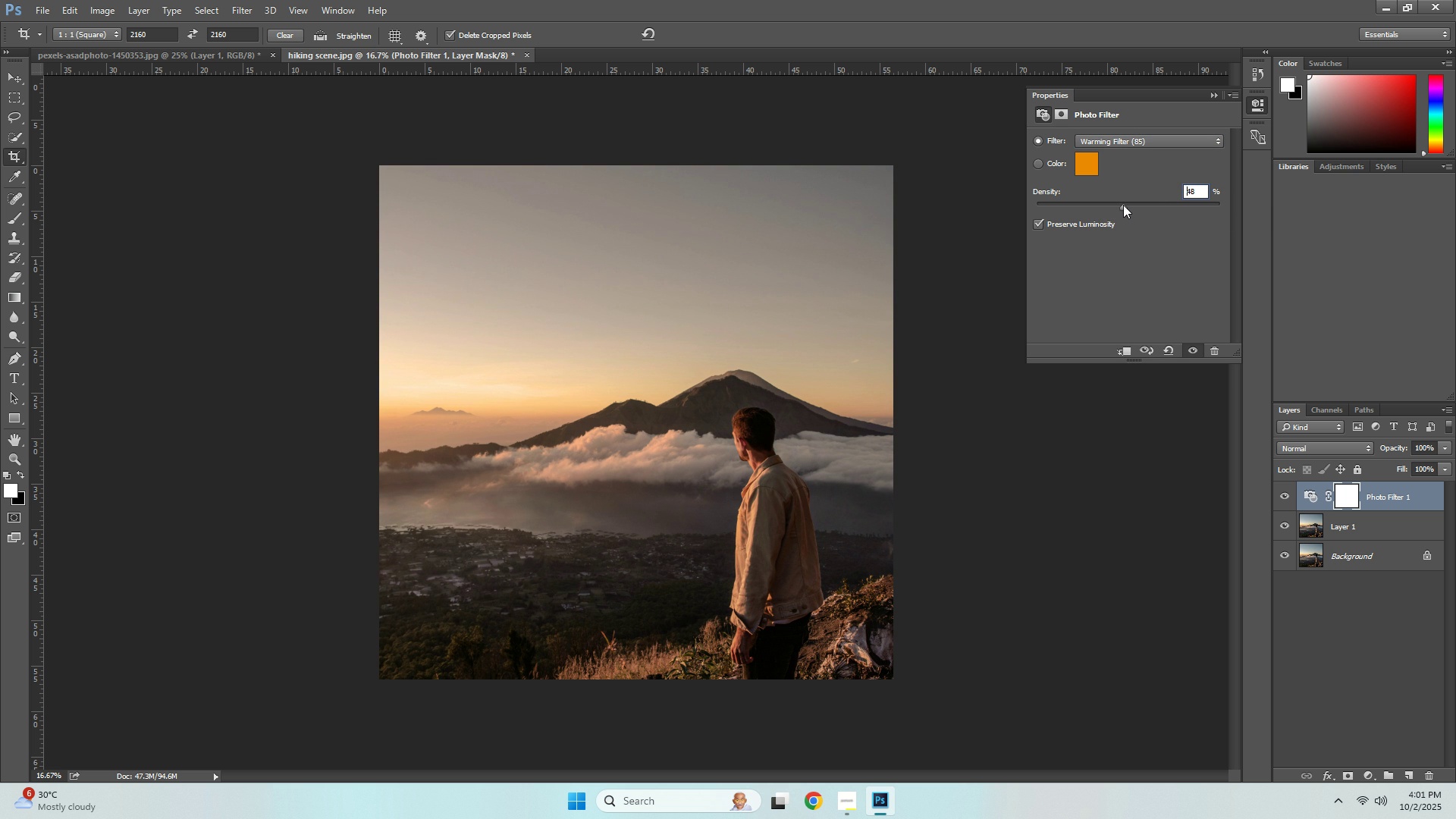 
wait(19.26)
 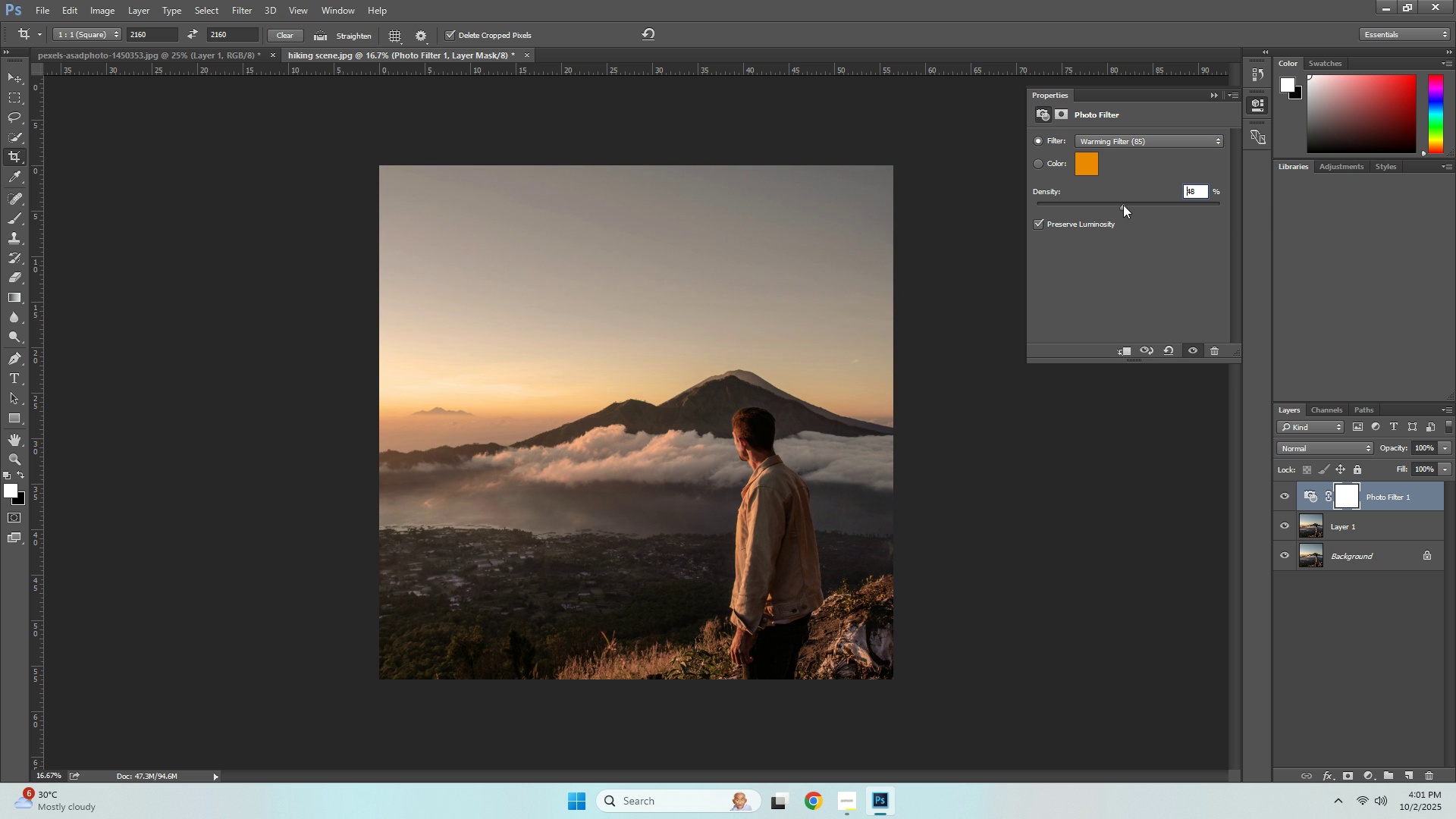 
key(Alt+AltLeft)
 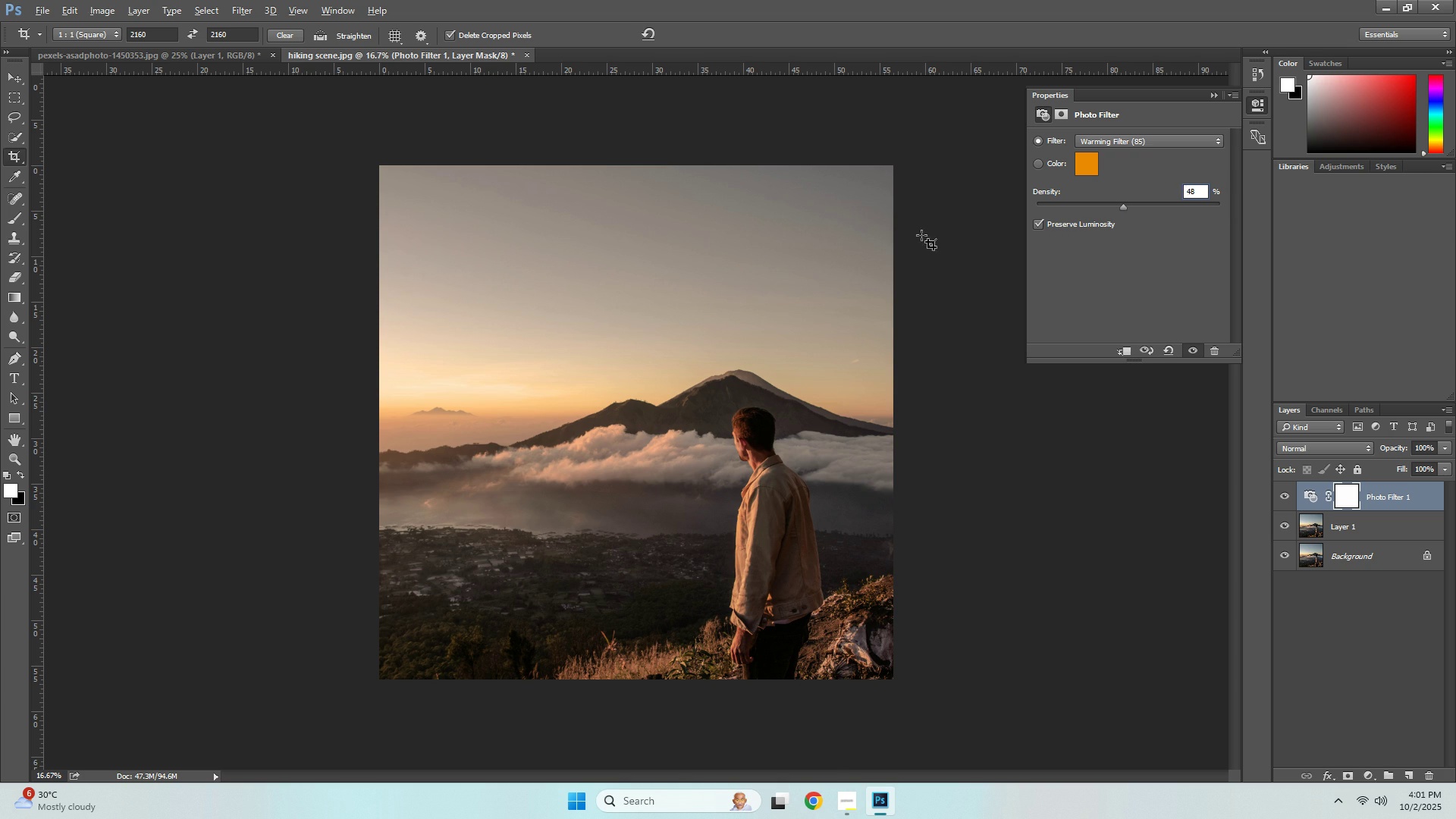 
key(Alt+Tab)